 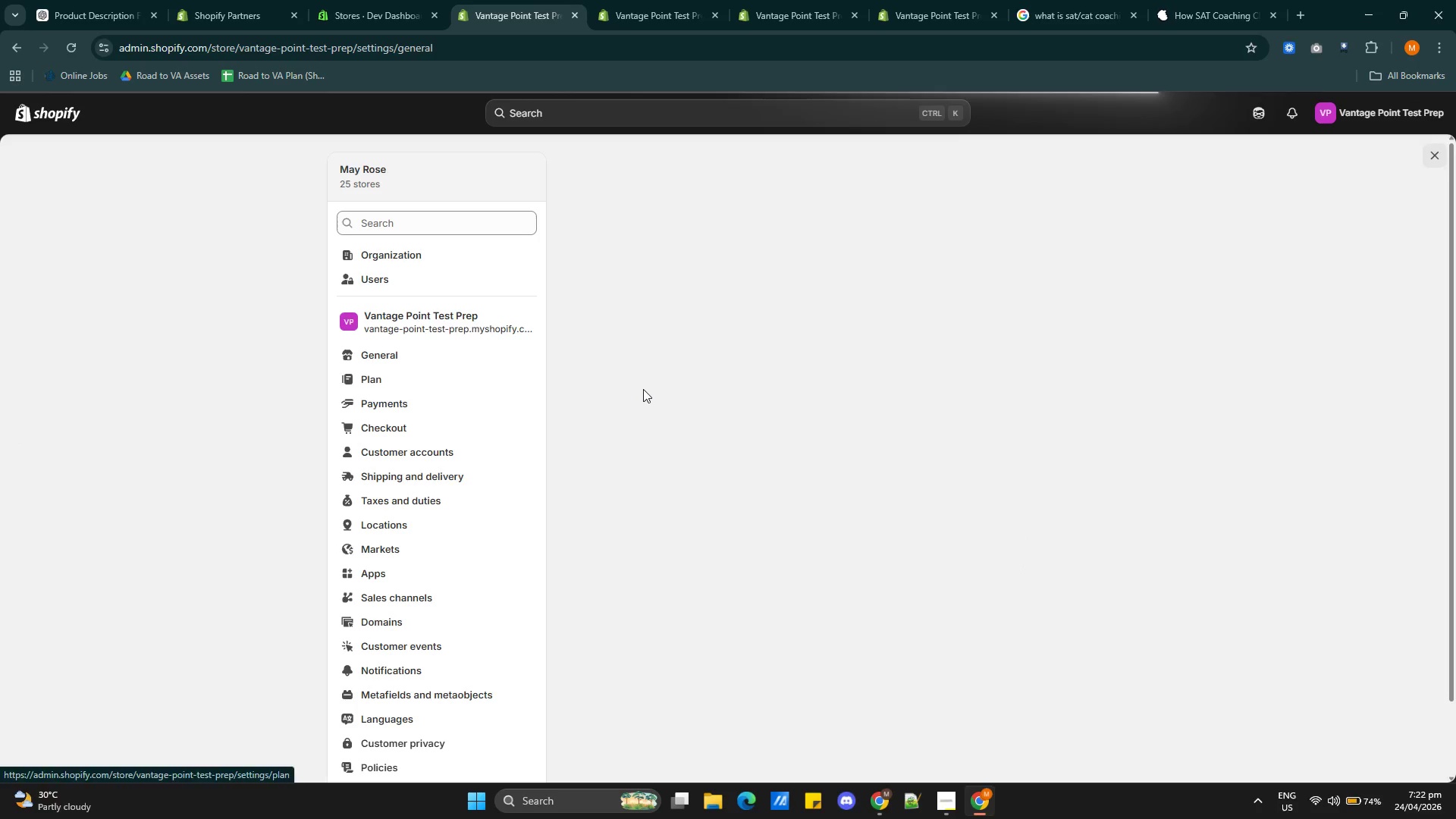 
scroll: coordinate [823, 444], scroll_direction: down, amount: 1.0
 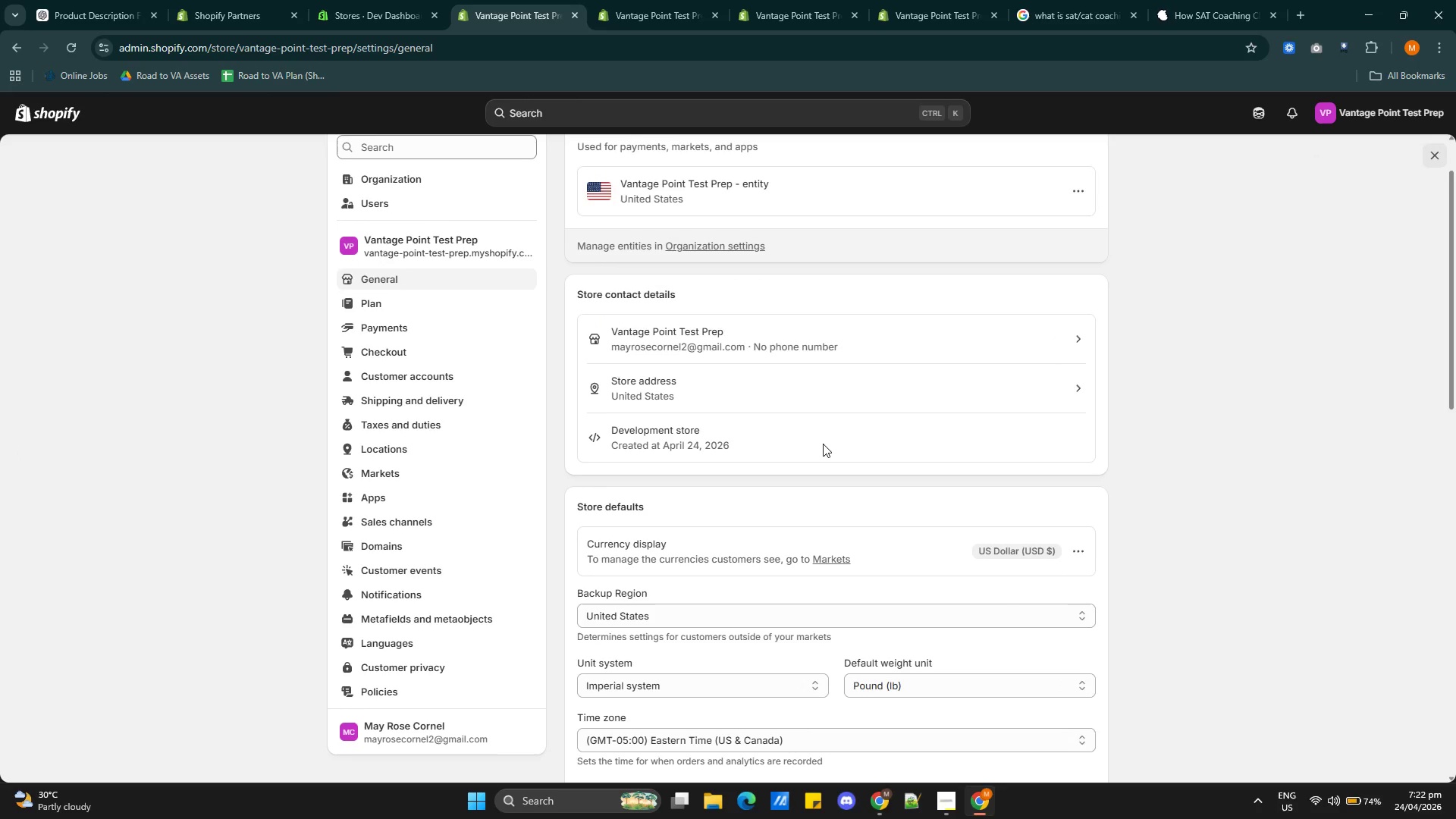 
scroll: coordinate [823, 444], scroll_direction: up, amount: 3.0
 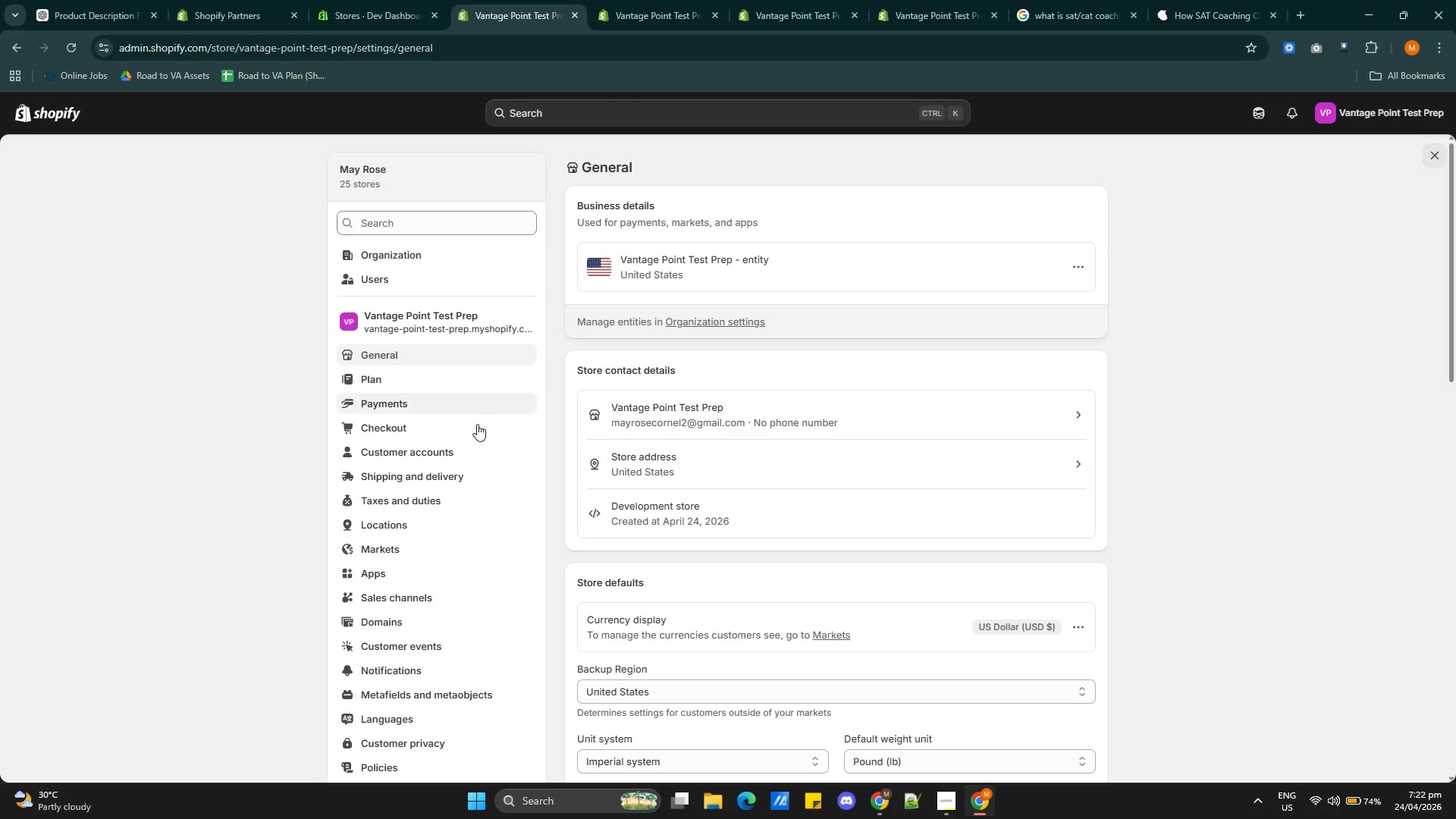 
left_click([431, 484])
 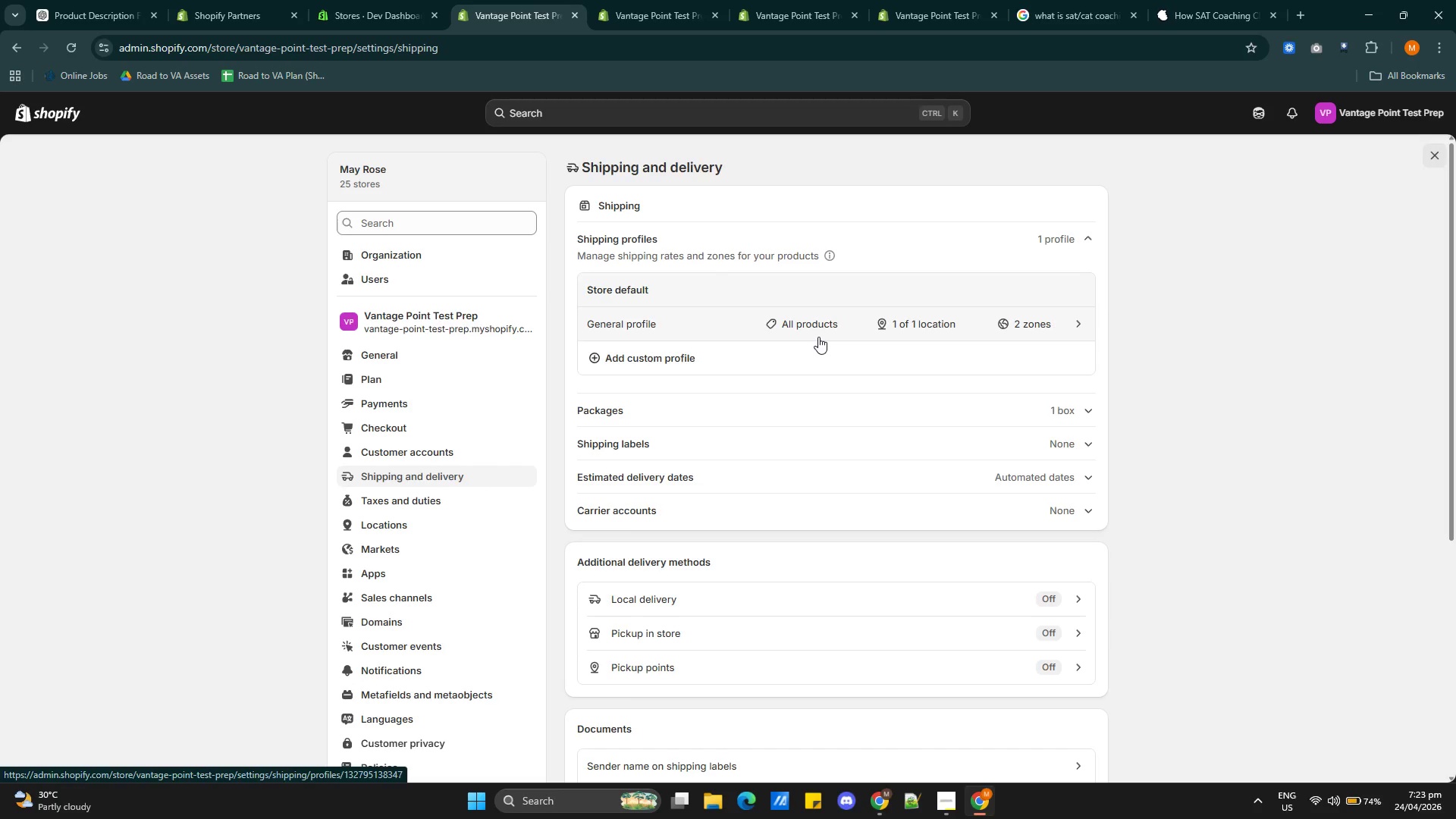 
wait(54.44)
 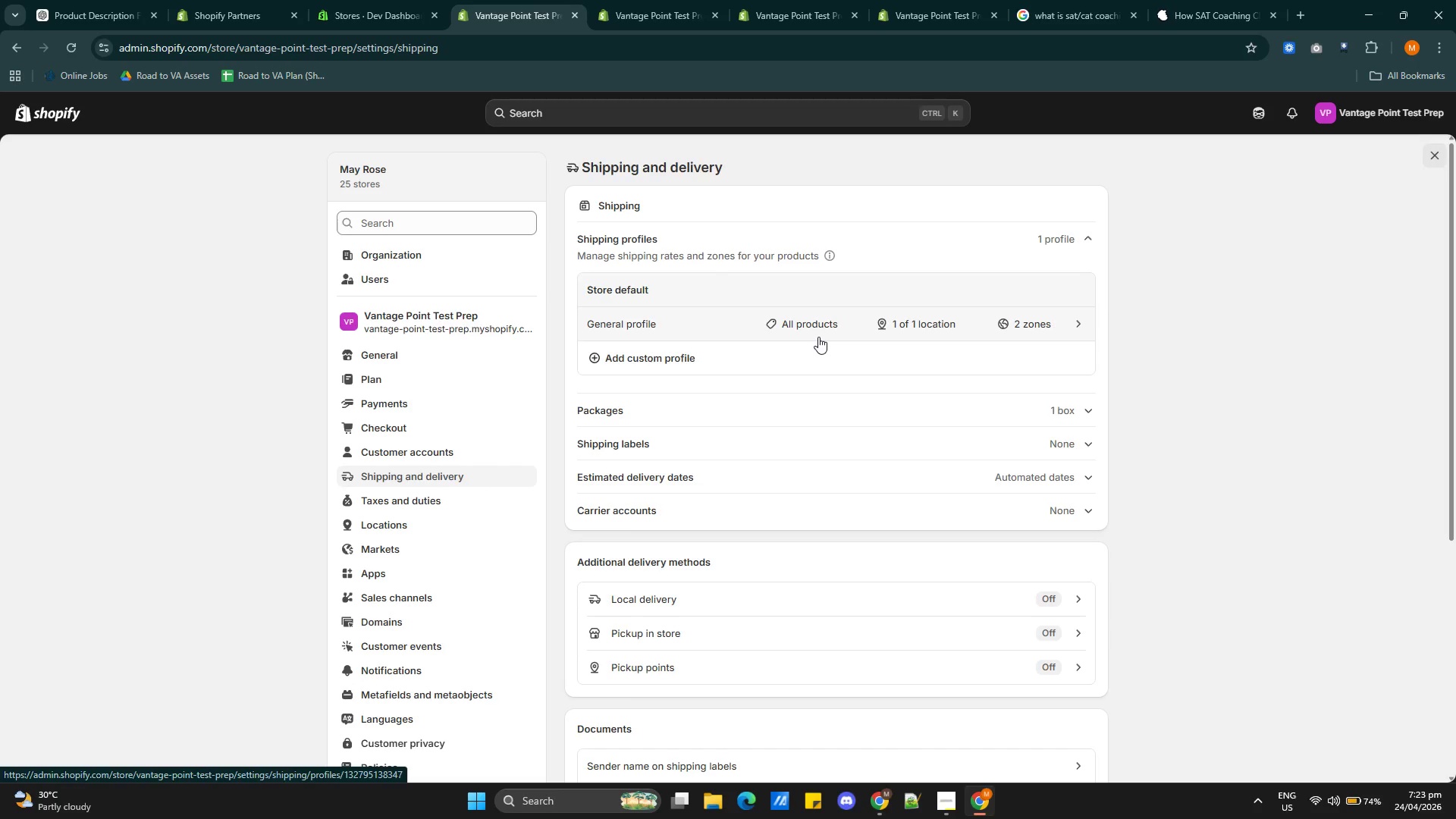 
left_click([948, 802])